 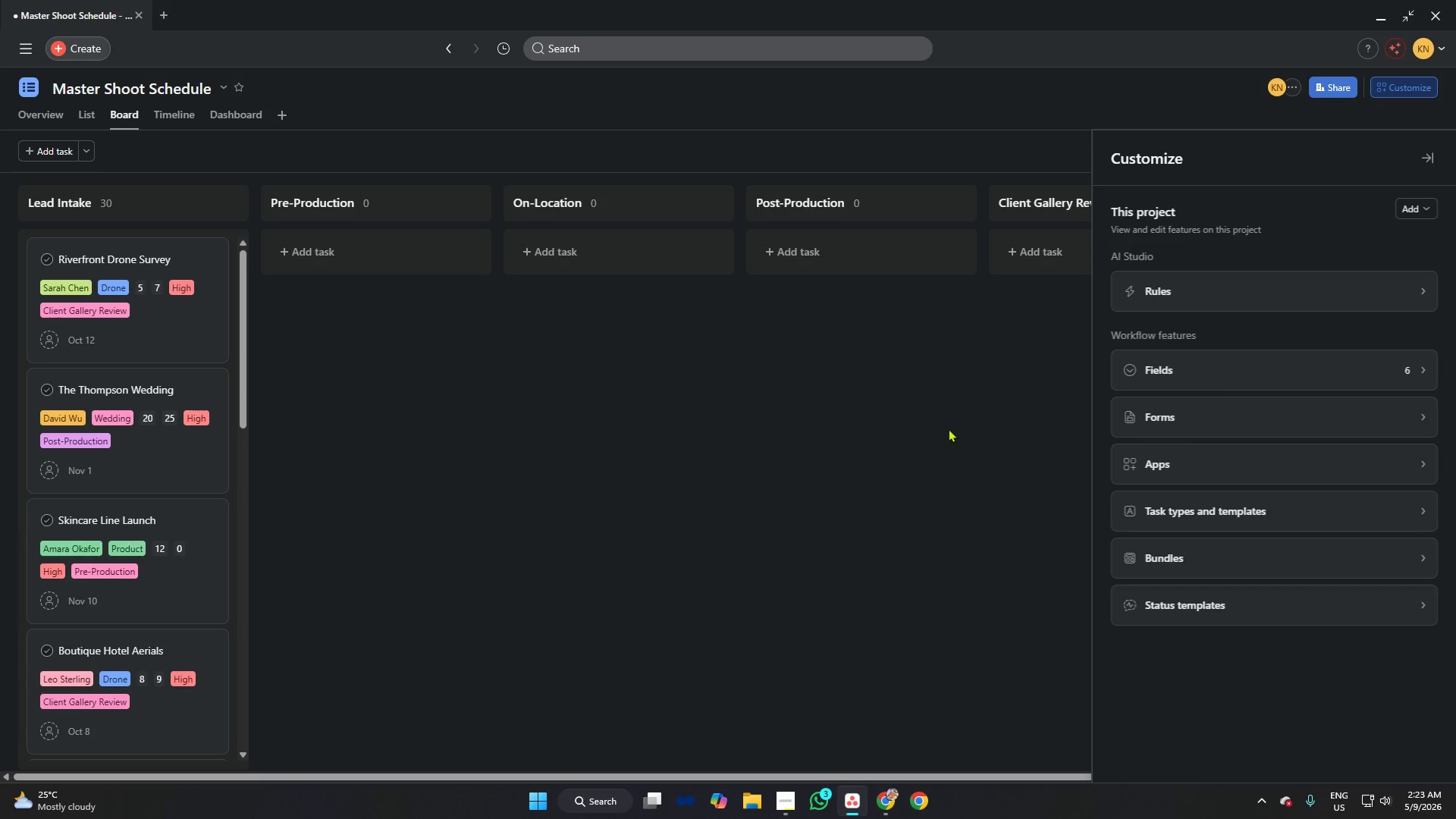 
left_click([1217, 280])
 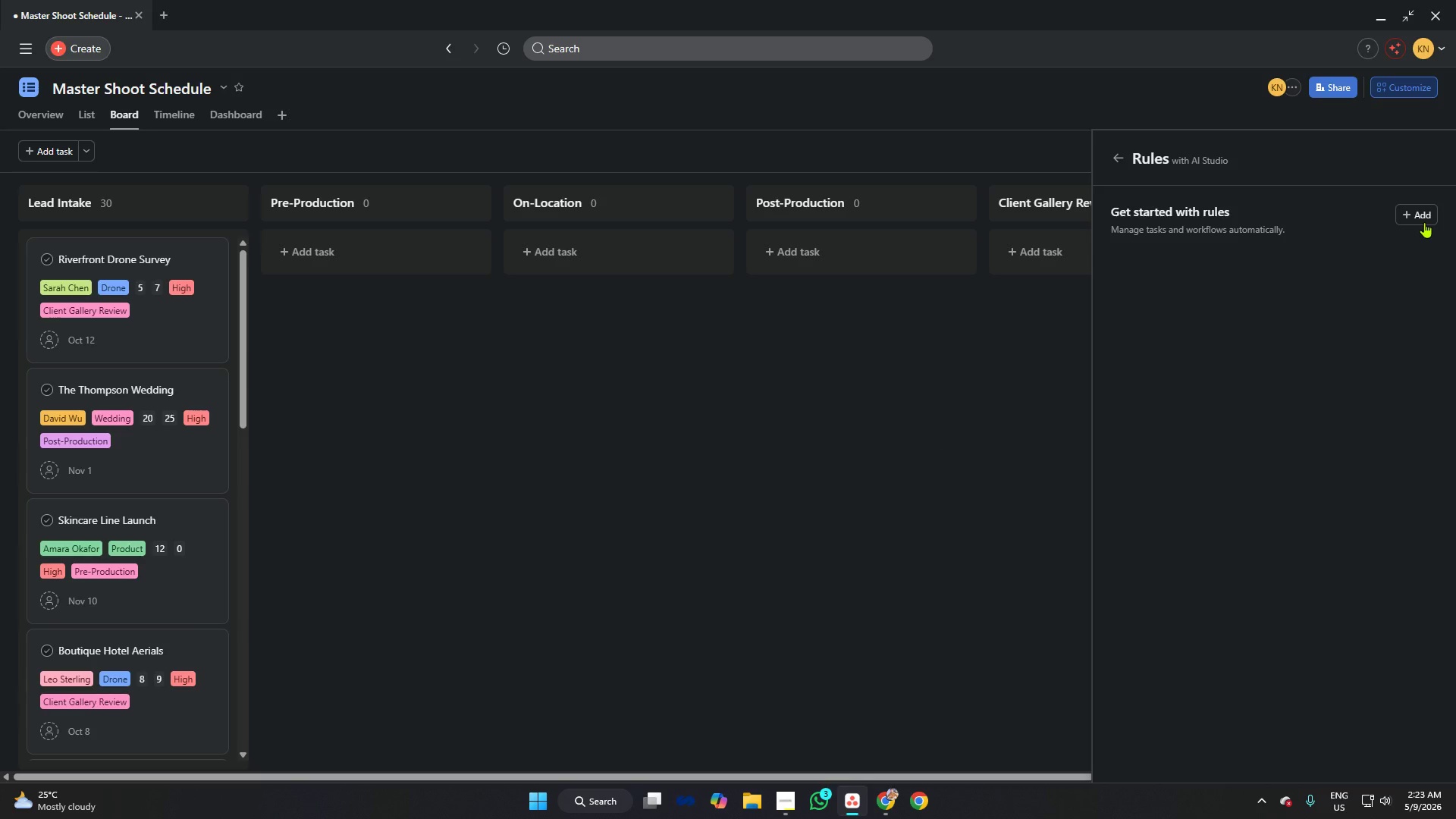 
left_click([1423, 220])
 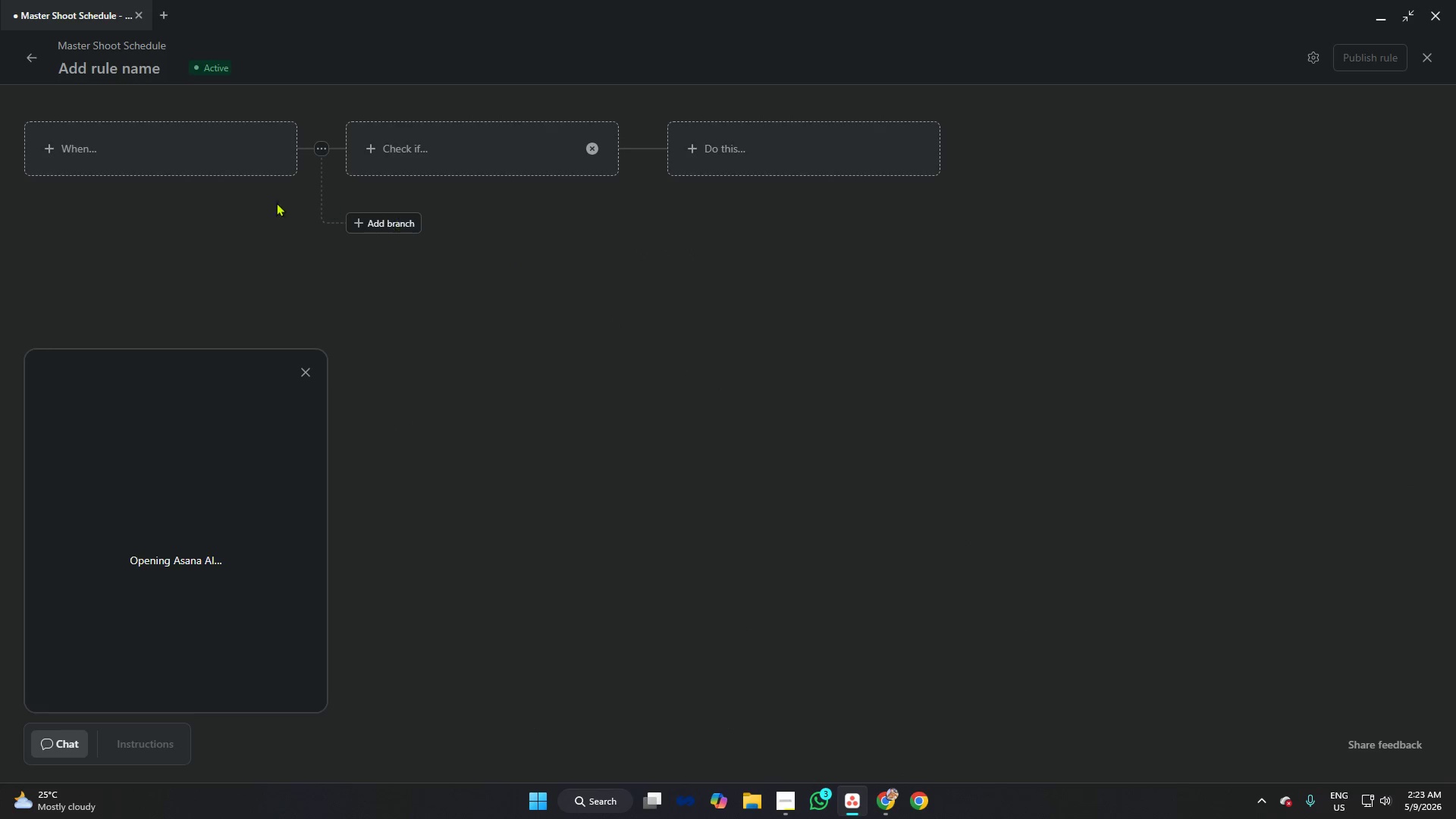 
left_click([120, 65])
 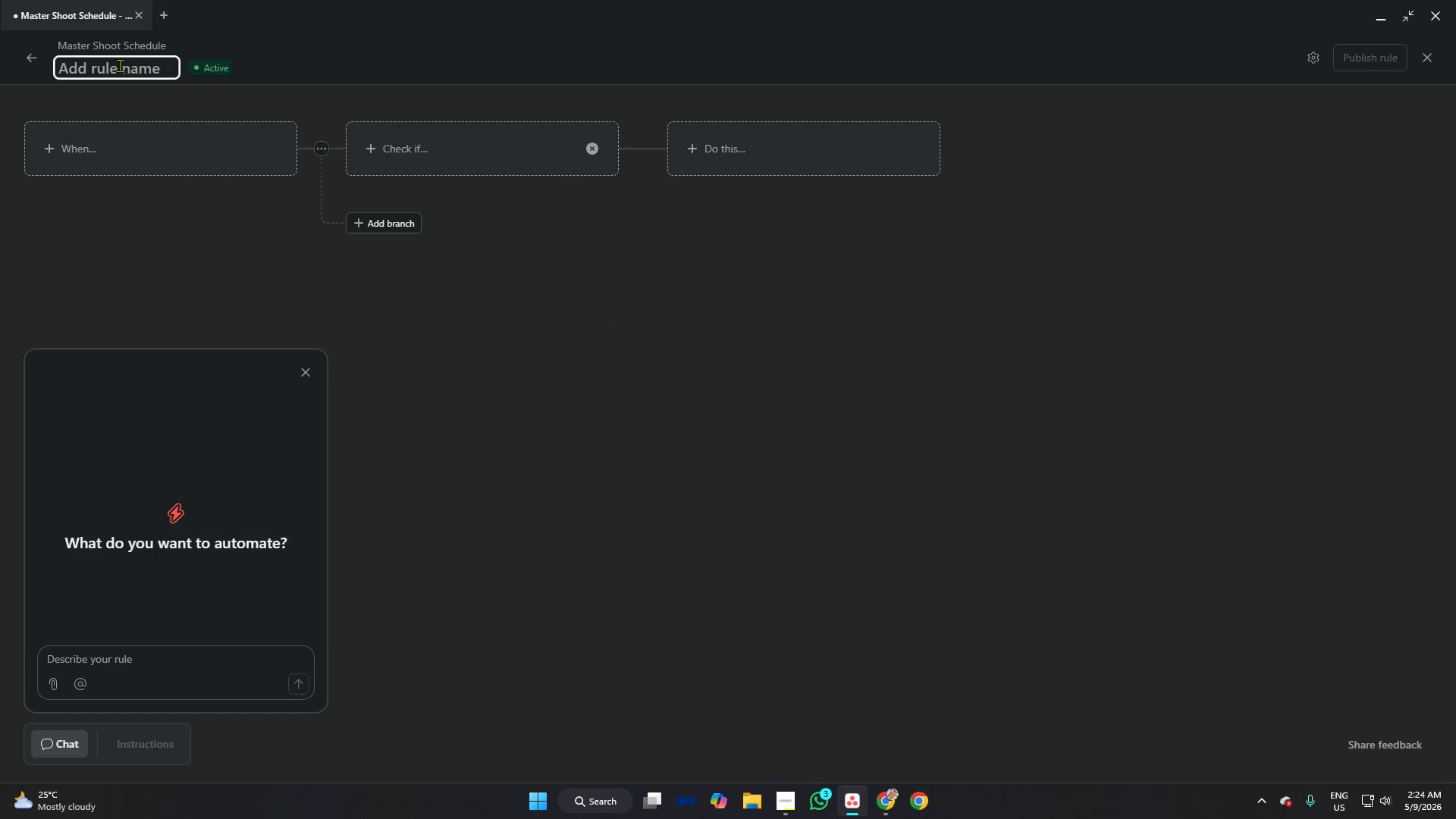 
type(Automation01)
 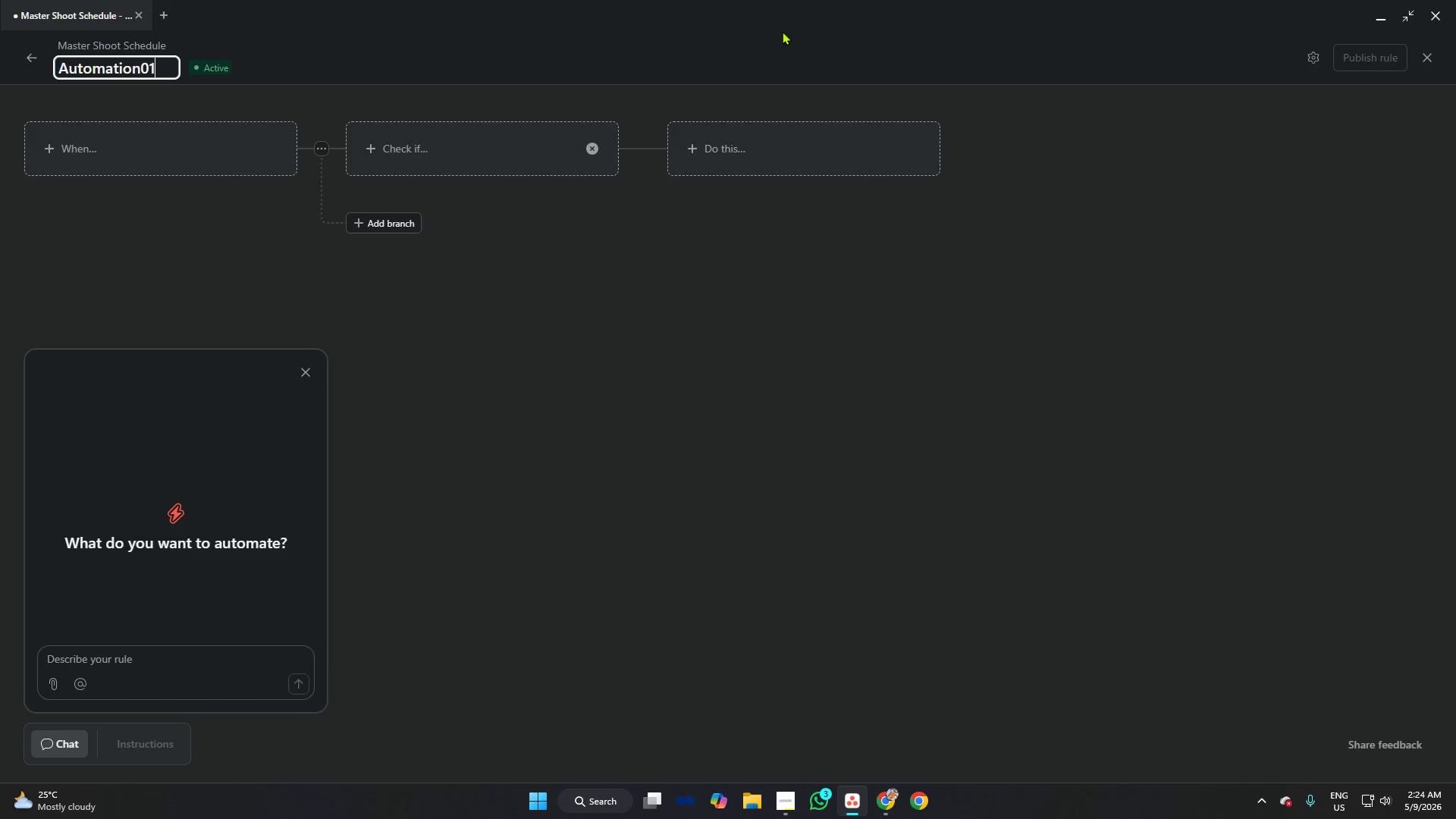 
wait(5.88)
 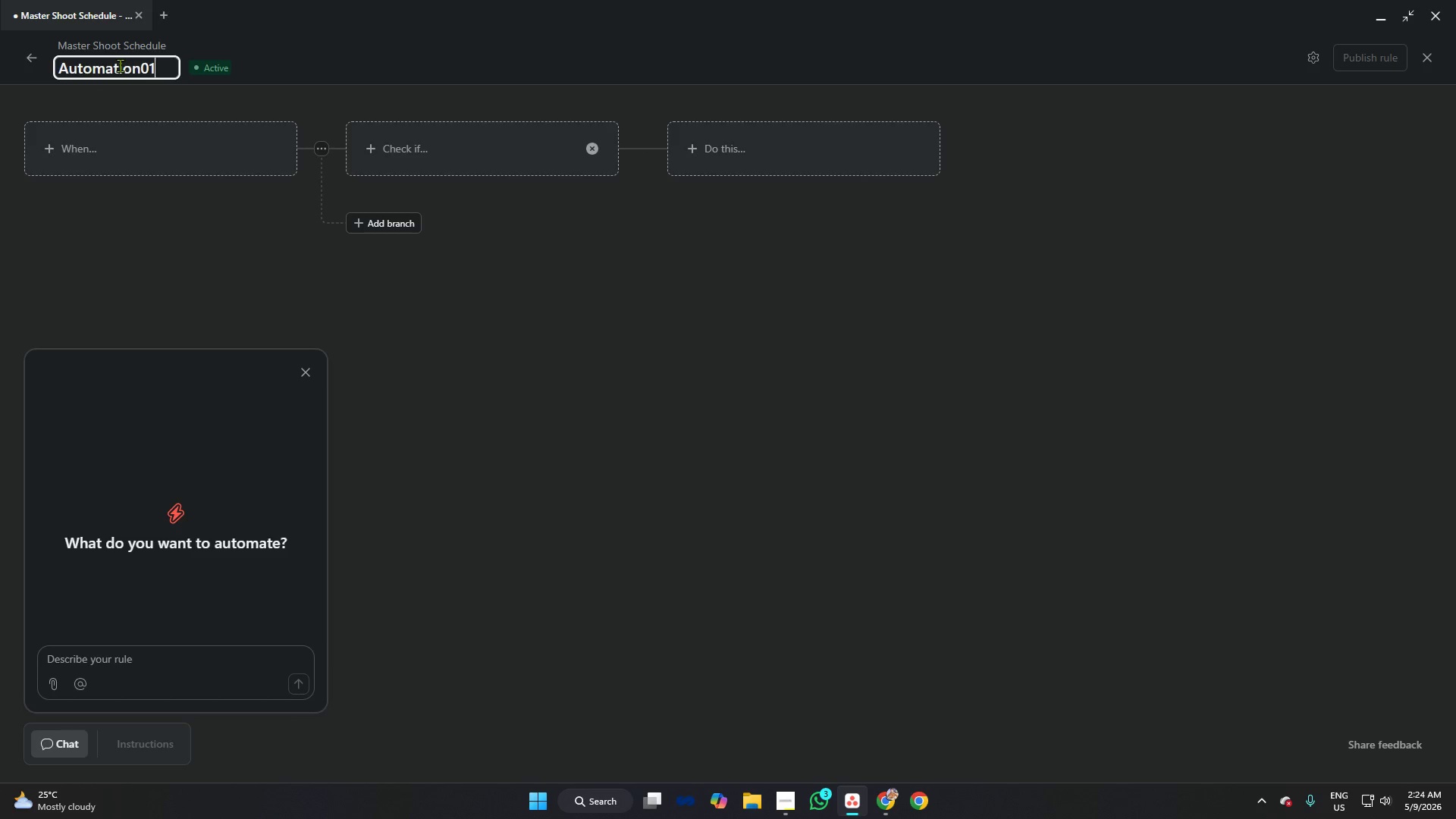 
left_click([728, 27])
 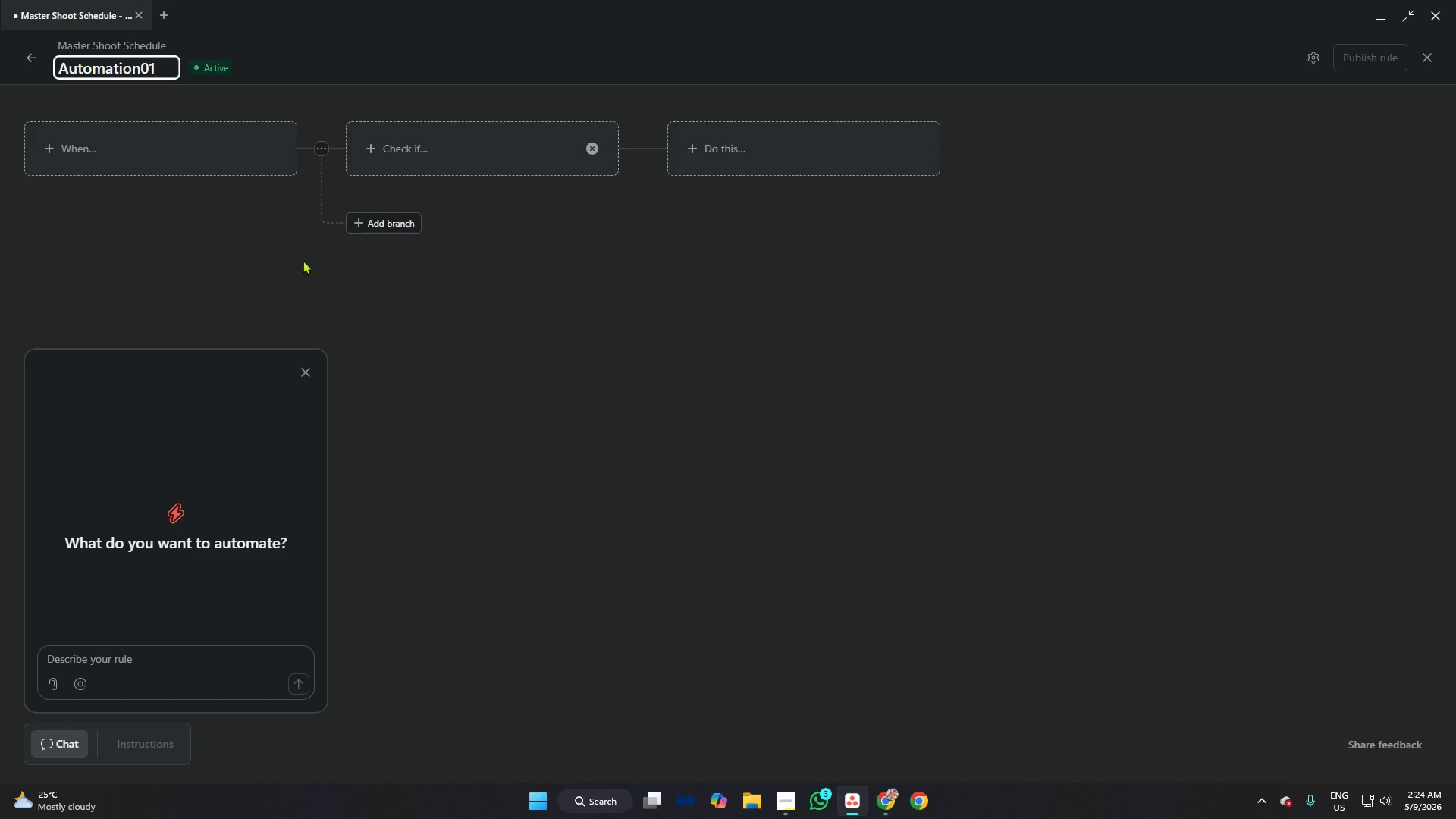 
left_click([289, 252])
 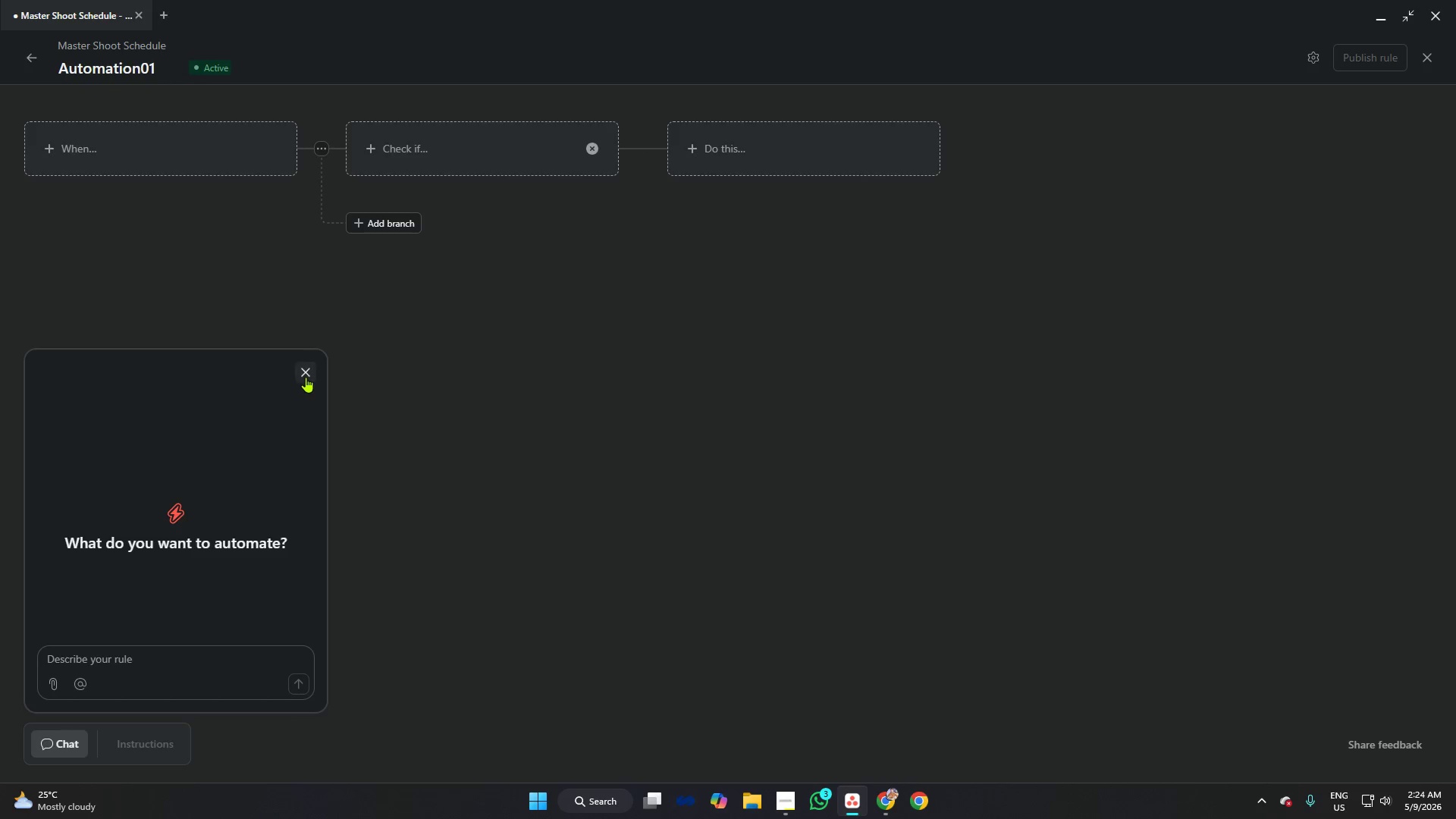 
left_click([306, 377])
 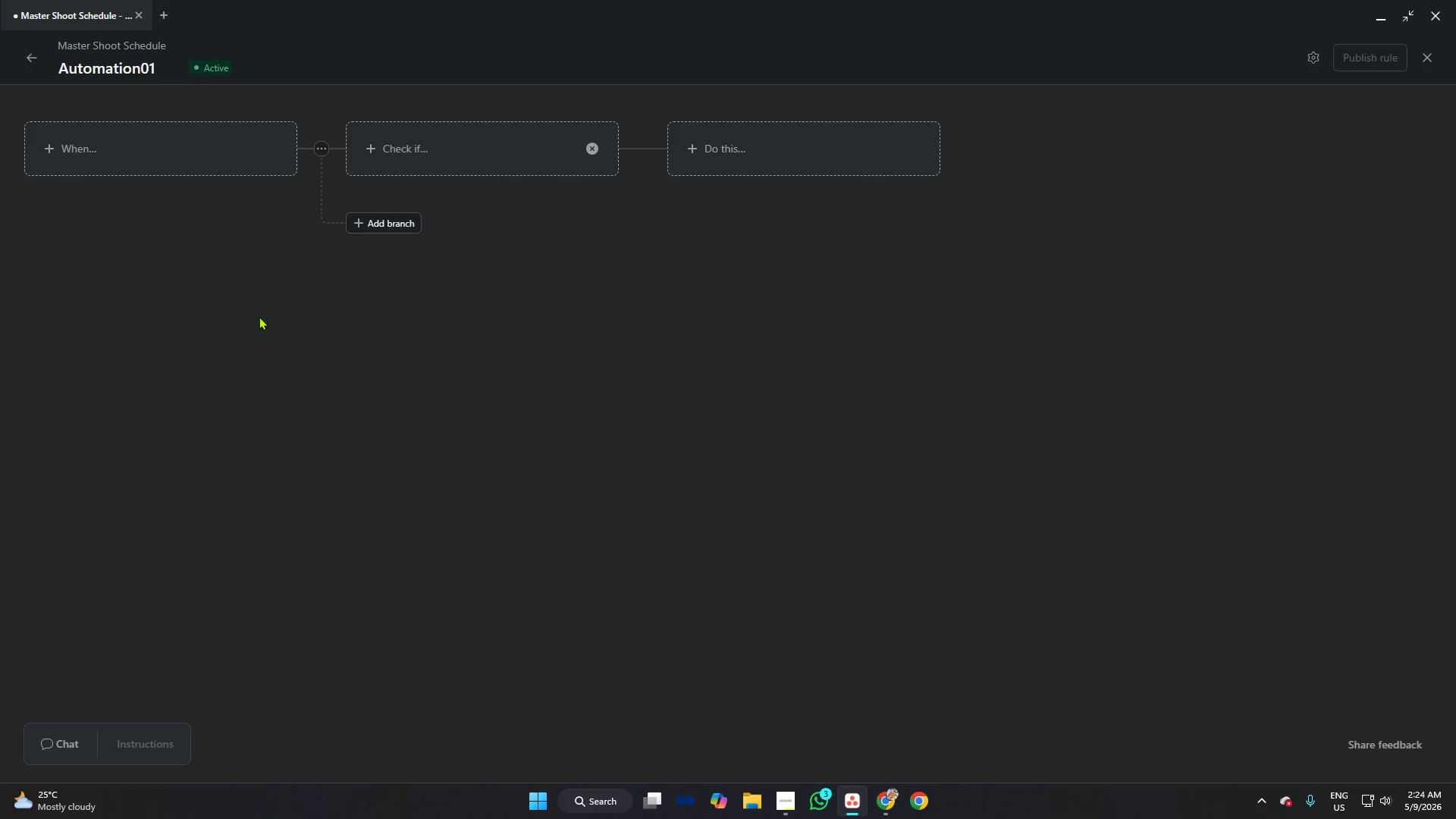 
left_click([199, 275])
 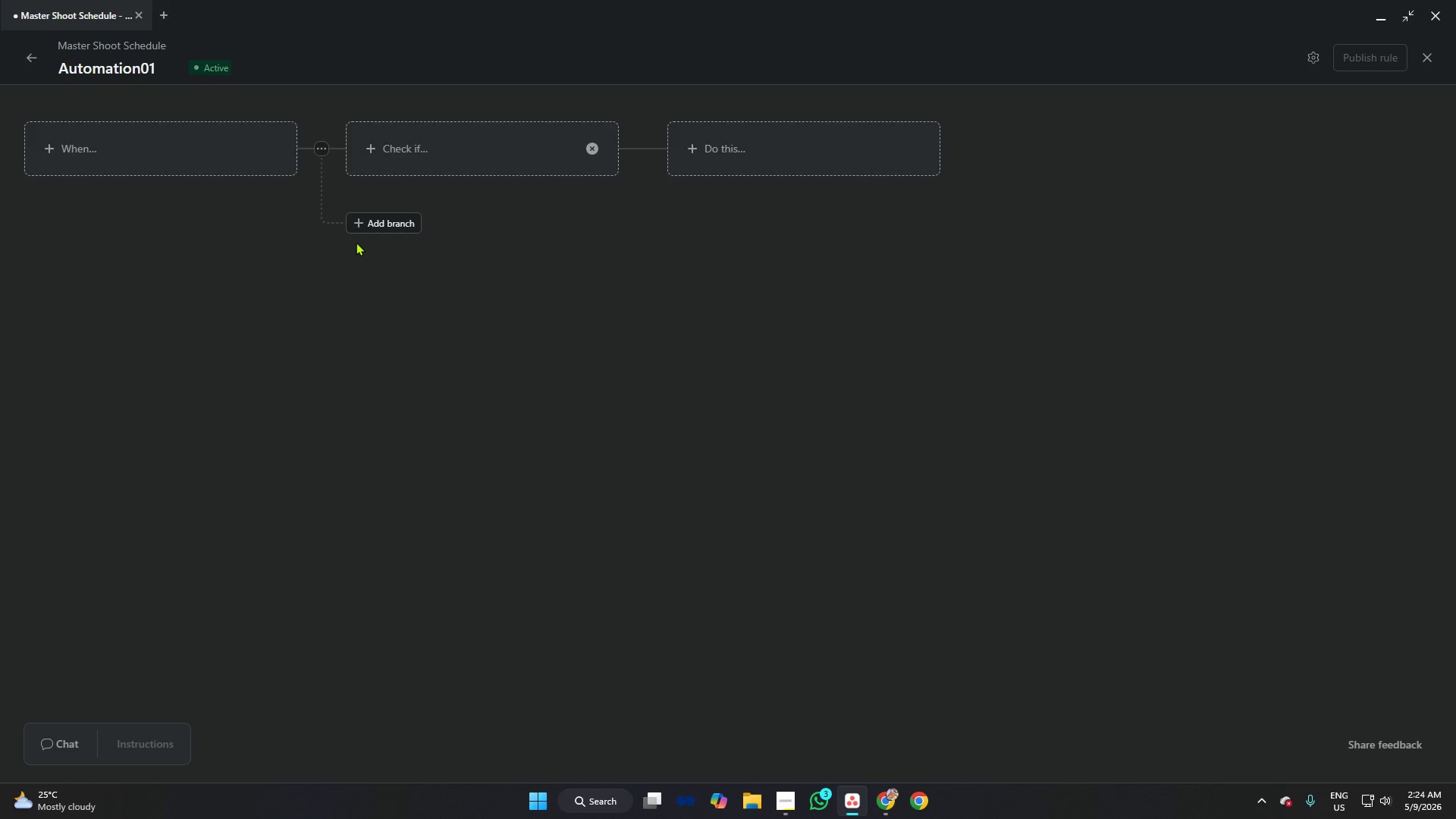 
left_click([501, 242])
 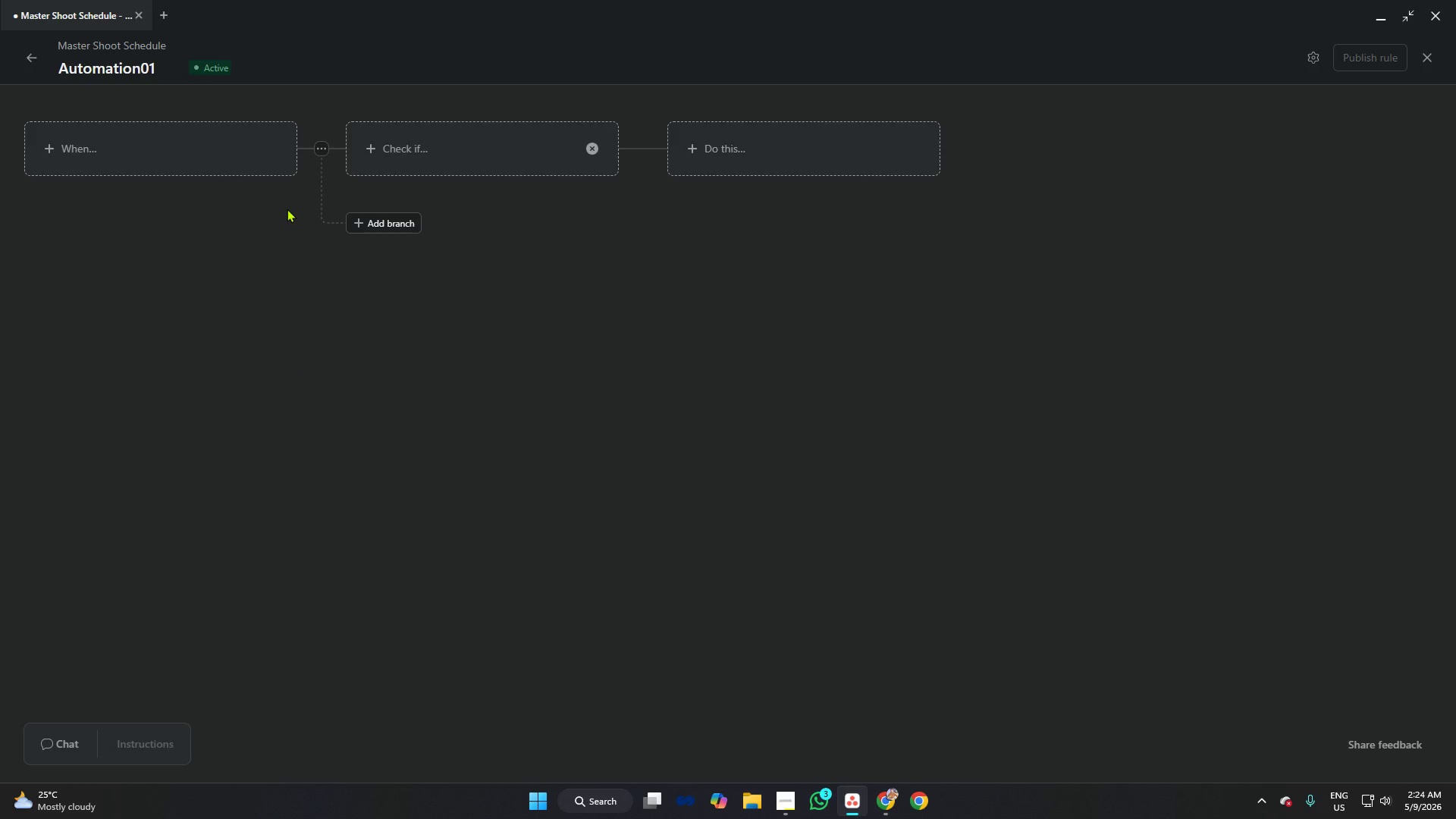 
left_click([283, 207])
 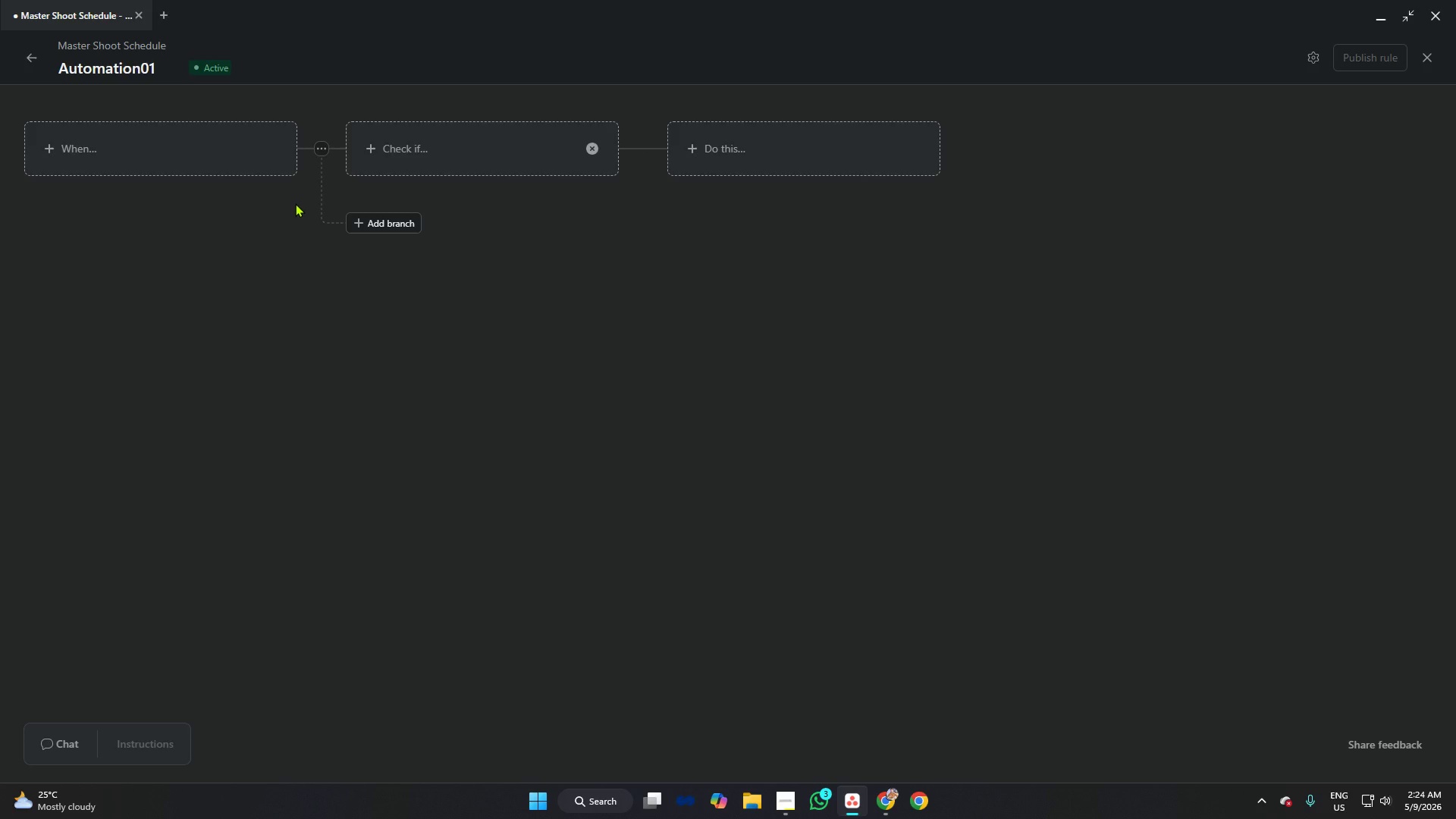 
wait(5.77)
 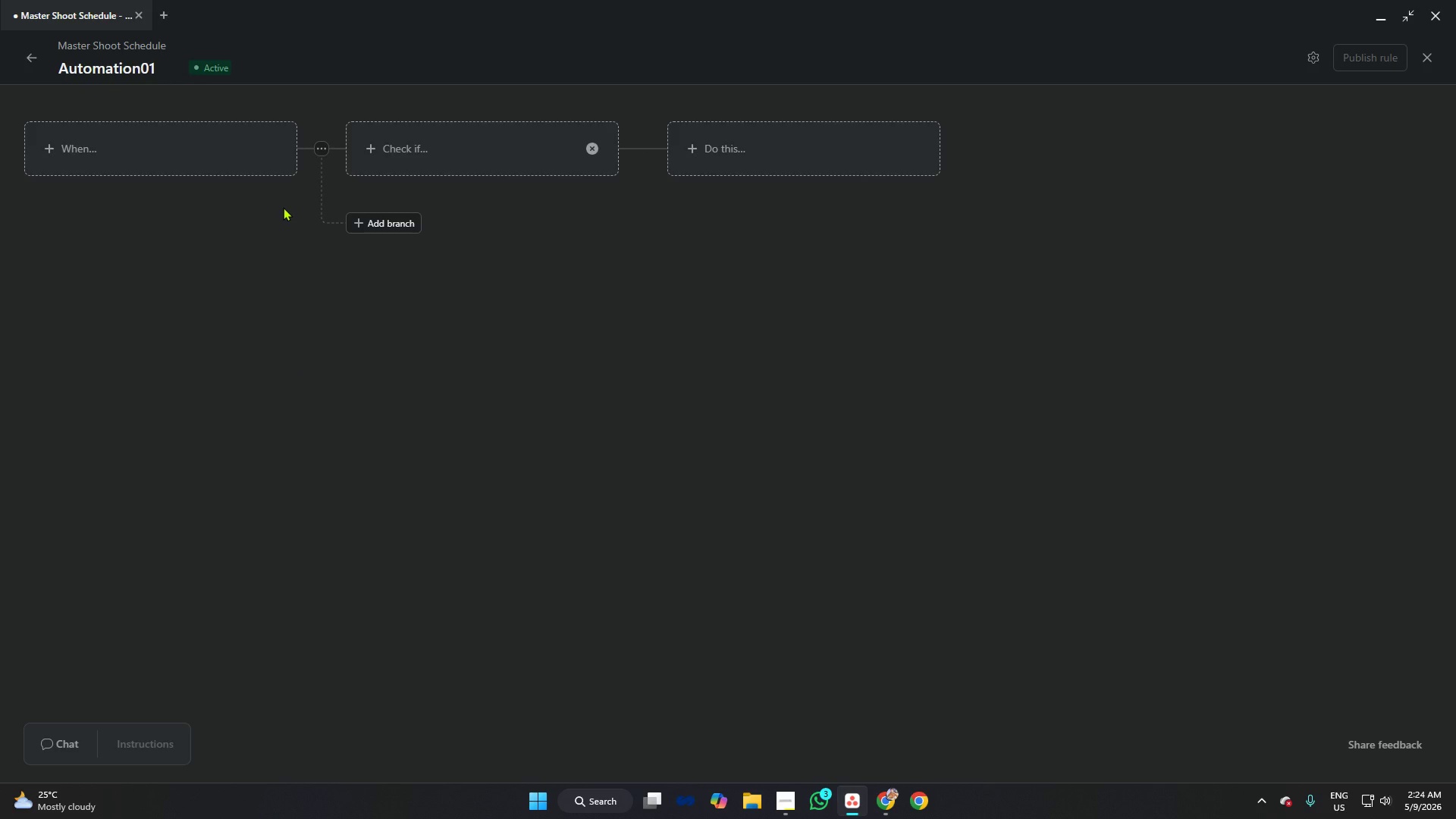 
left_click([292, 206])
 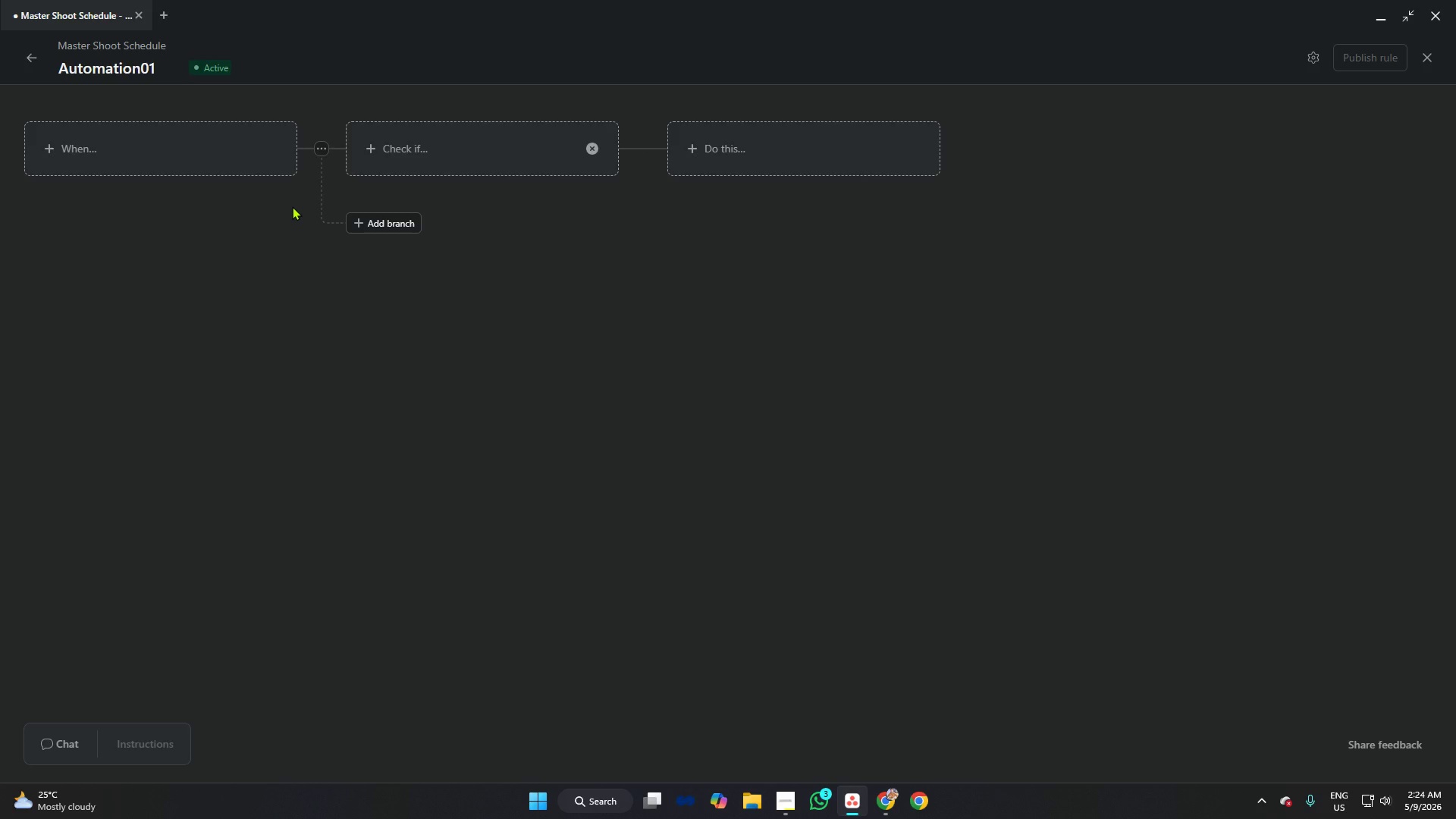 
left_click([292, 206])
 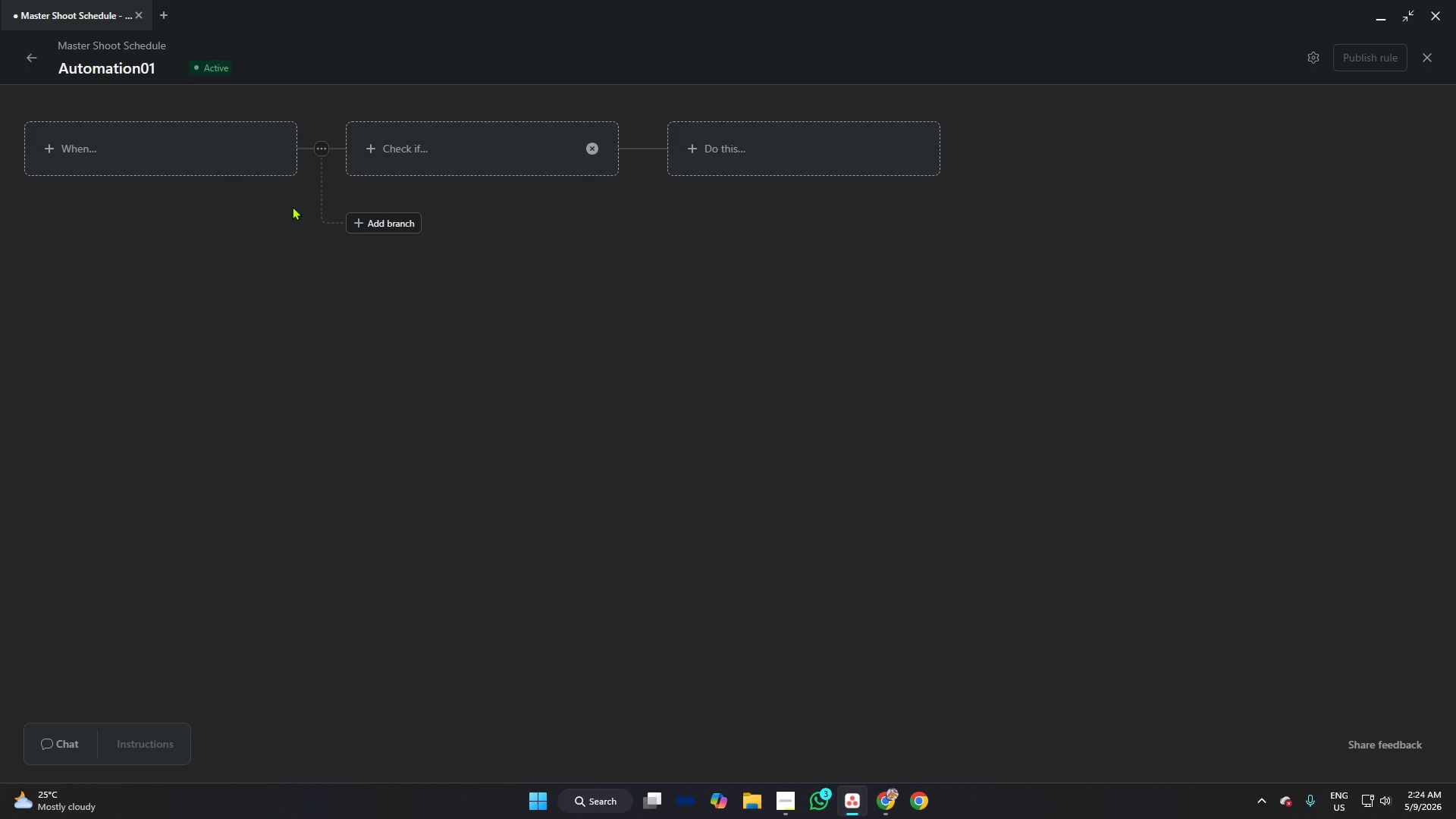 
left_click([290, 208])
 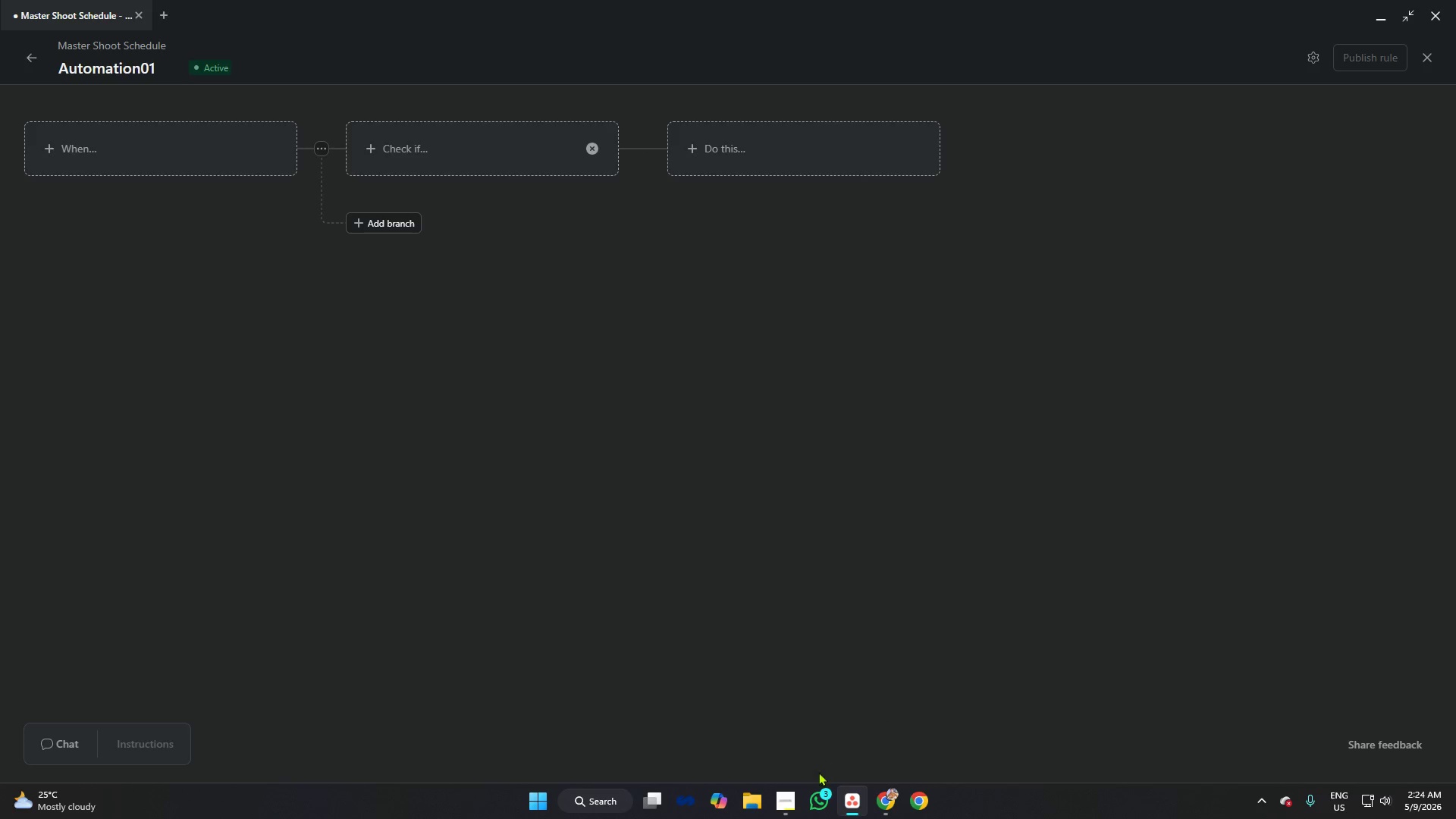 
wait(5.58)
 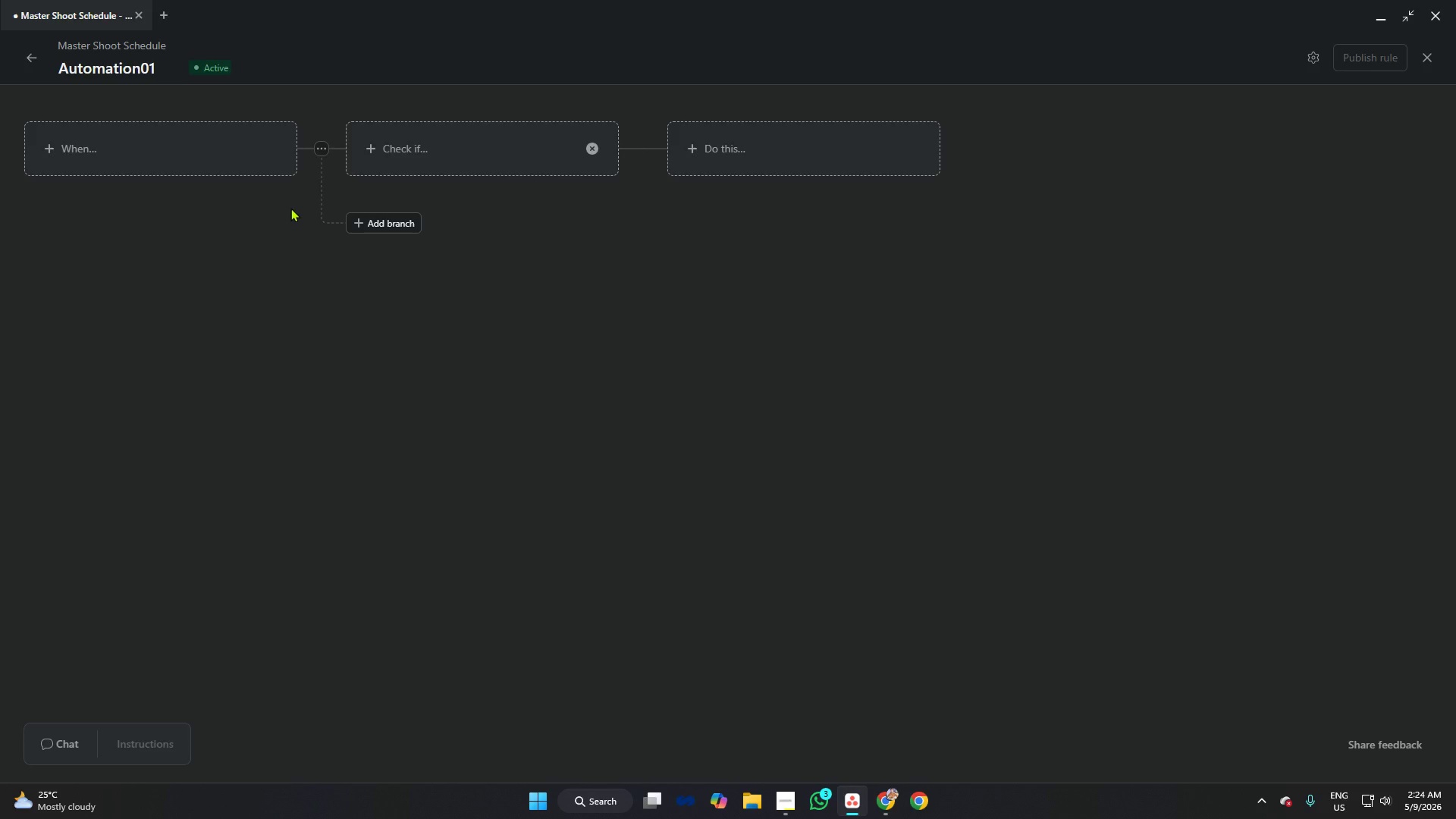 
left_click([940, 695])
 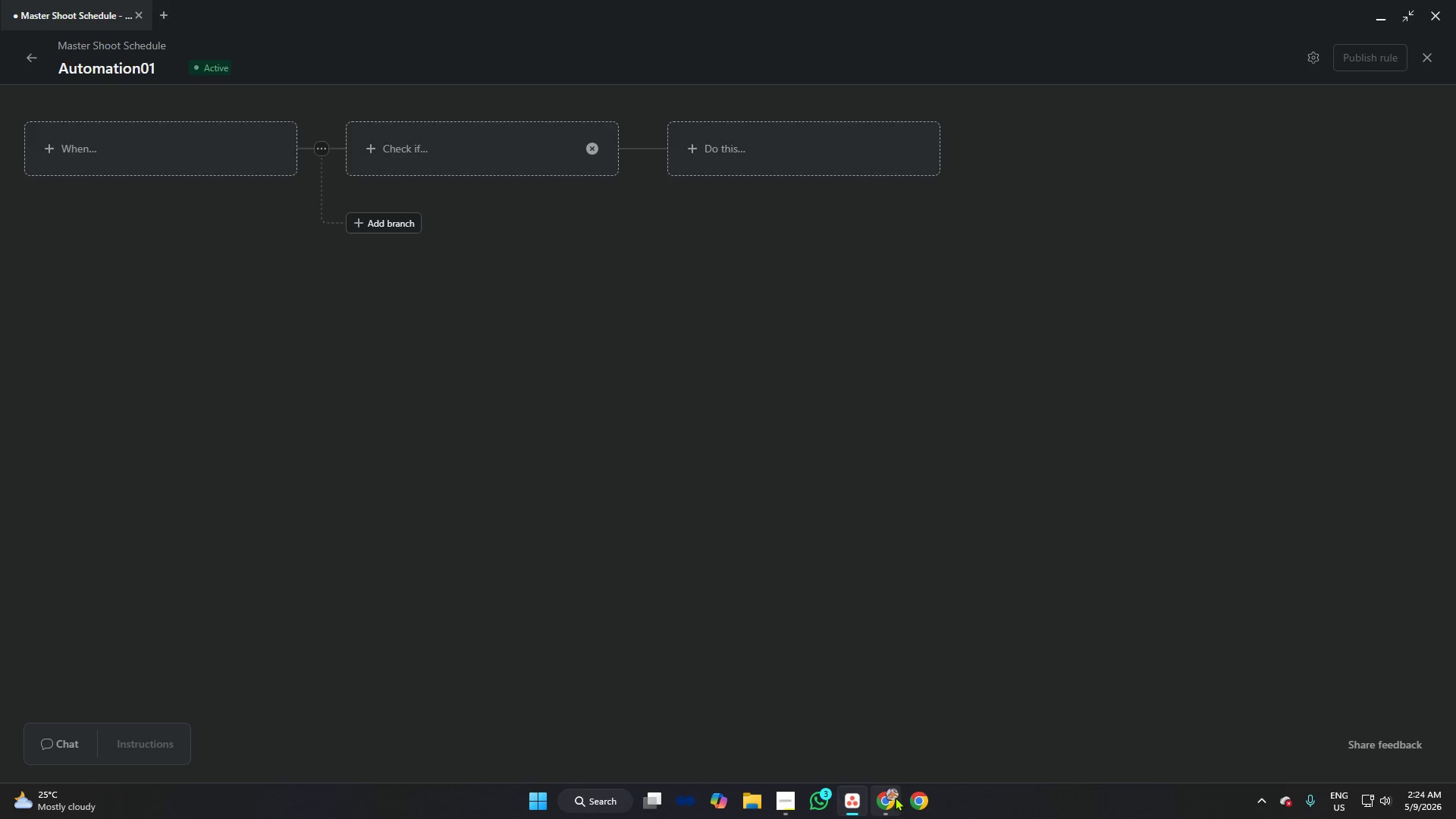 
left_click([887, 687])
 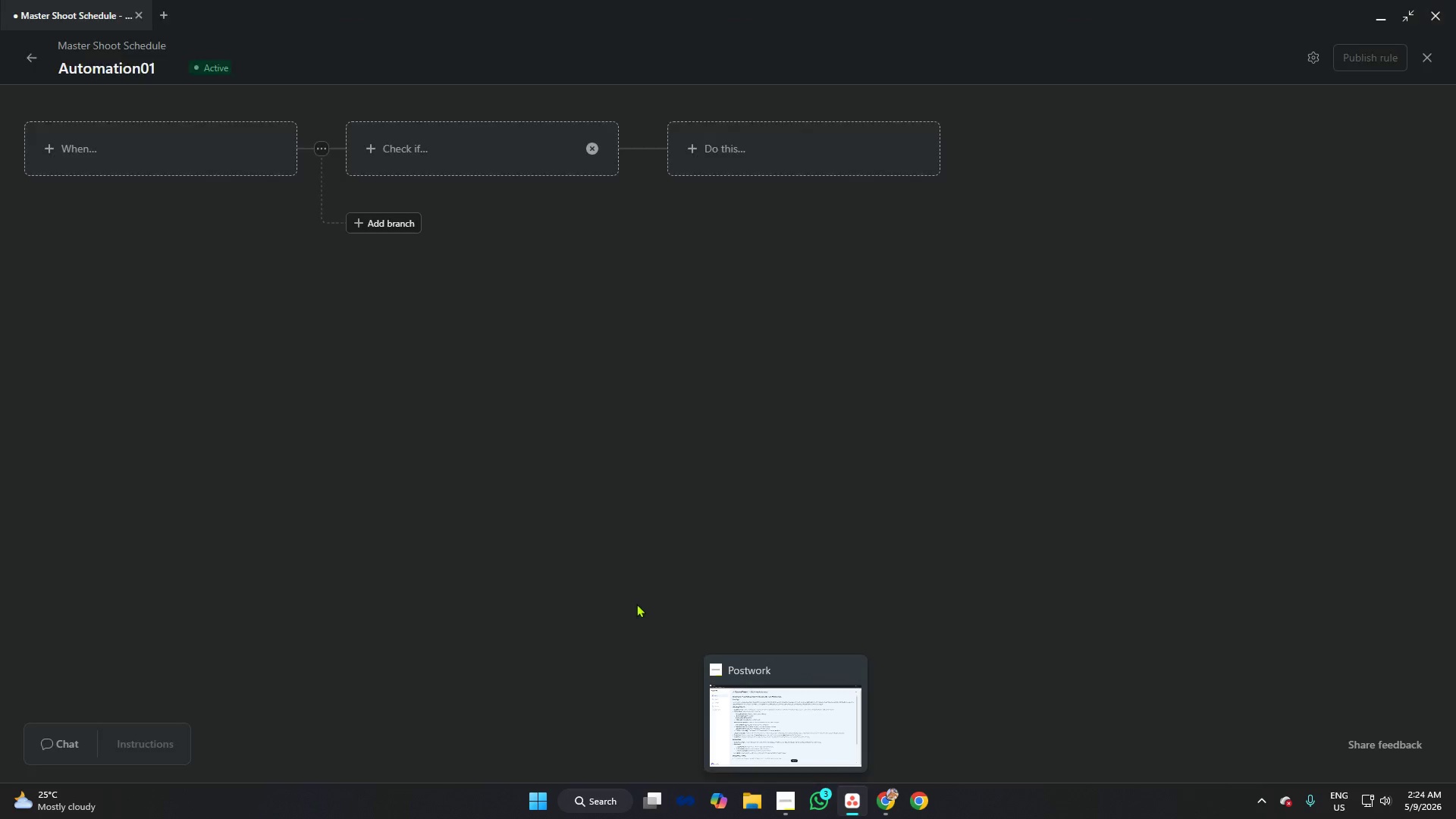 
left_click([666, 592])
 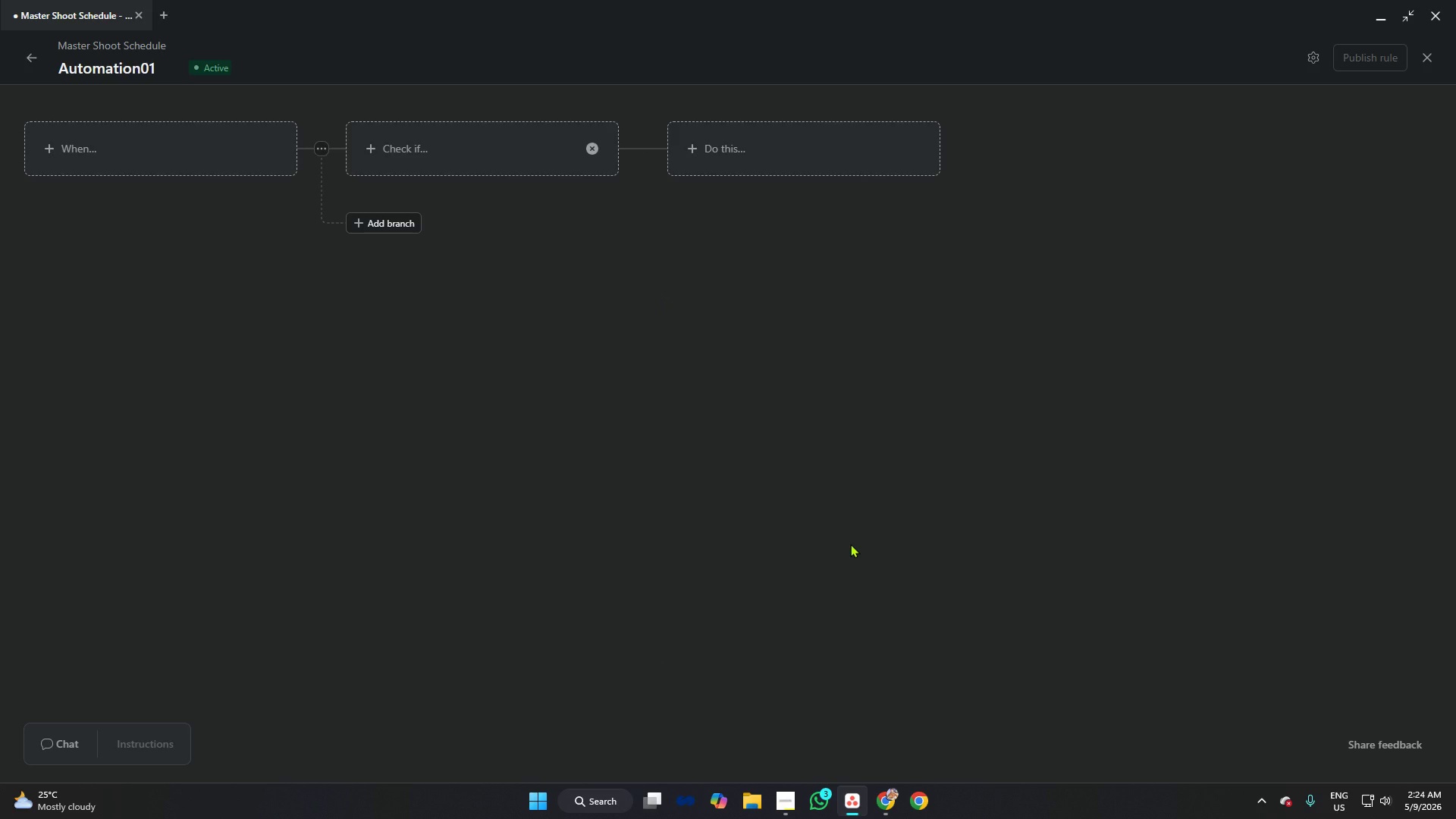 
wait(7.06)
 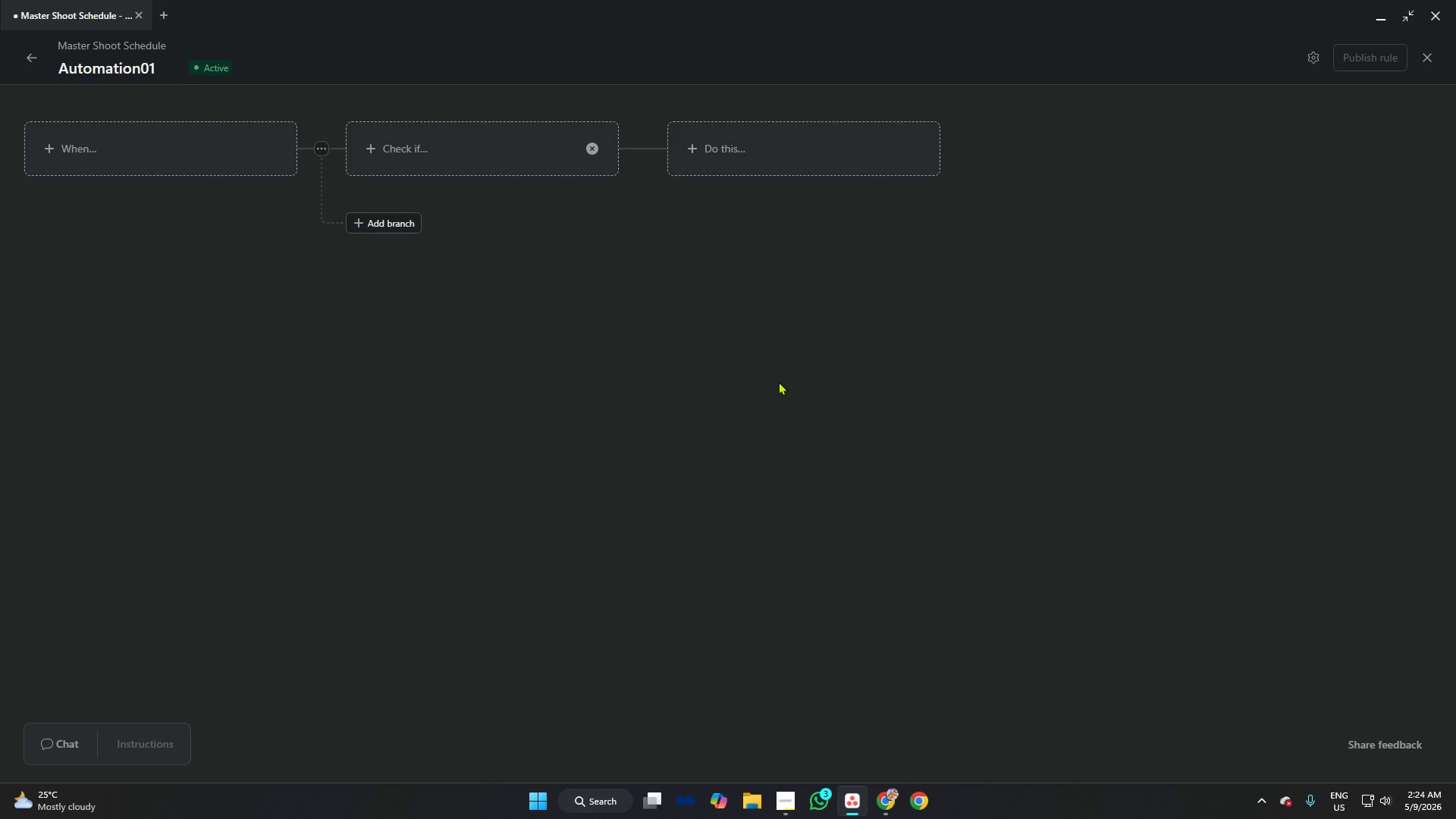 
left_click([786, 795])